 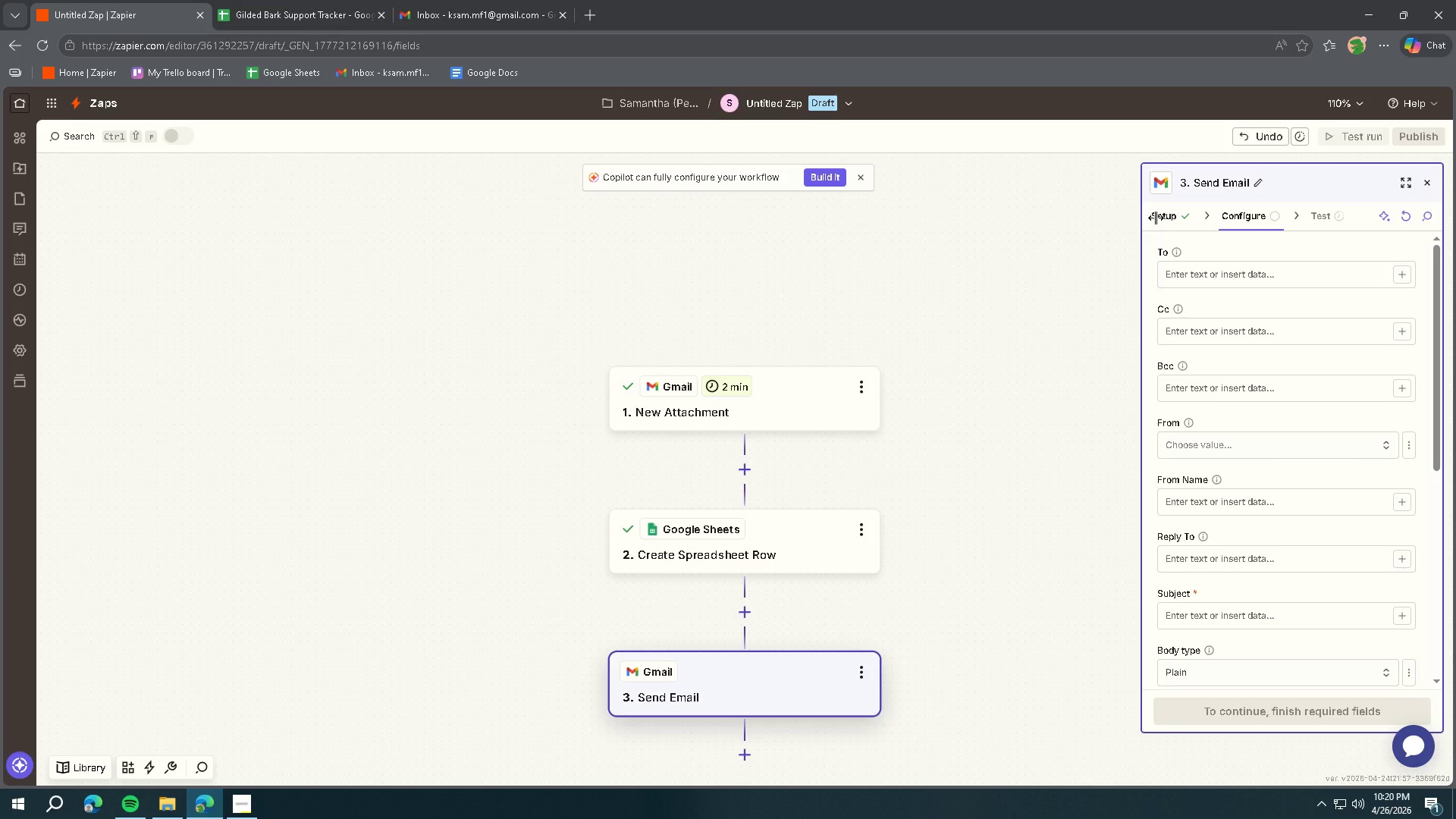 
left_click([1169, 216])
 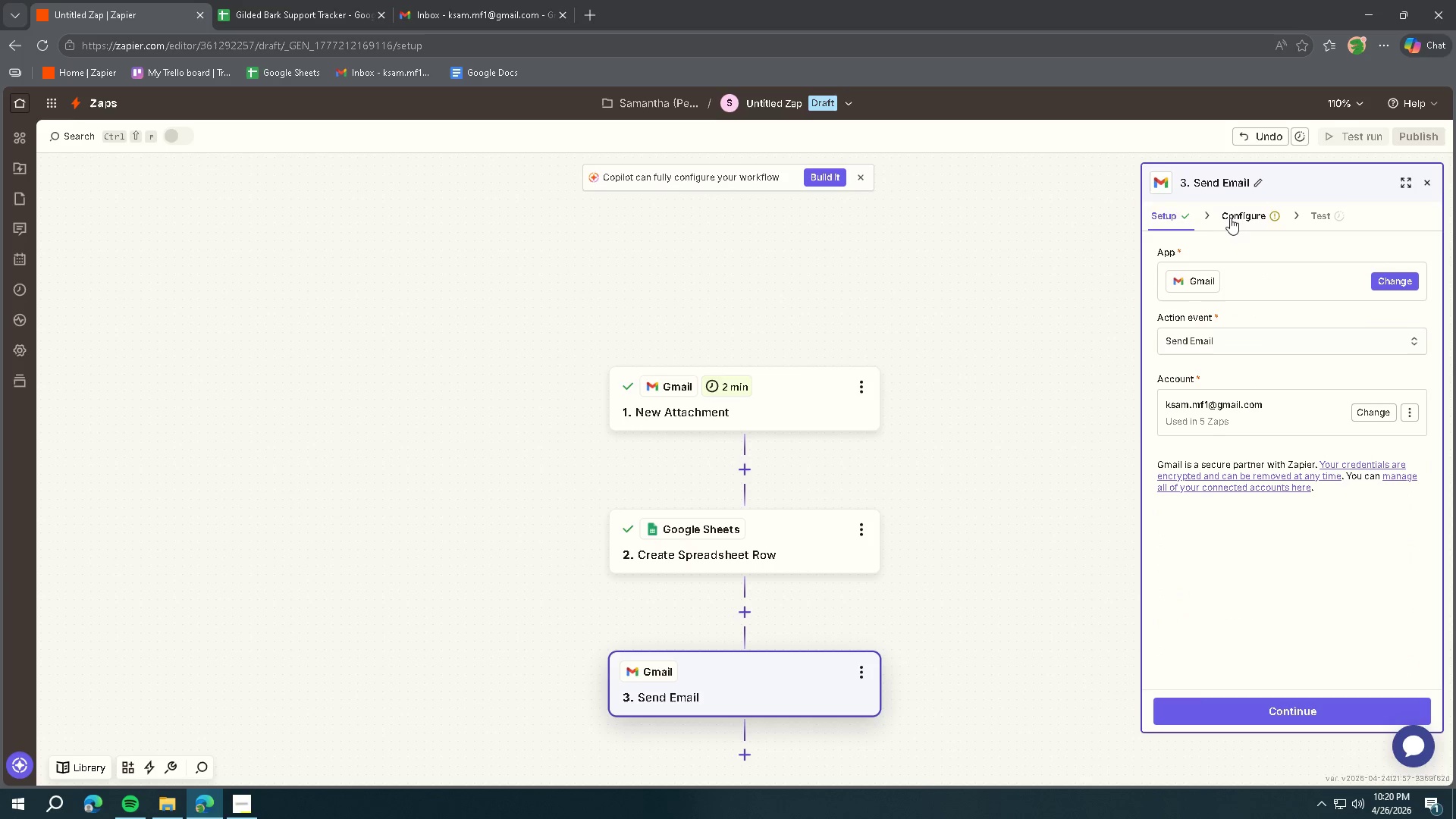 
left_click([1236, 218])
 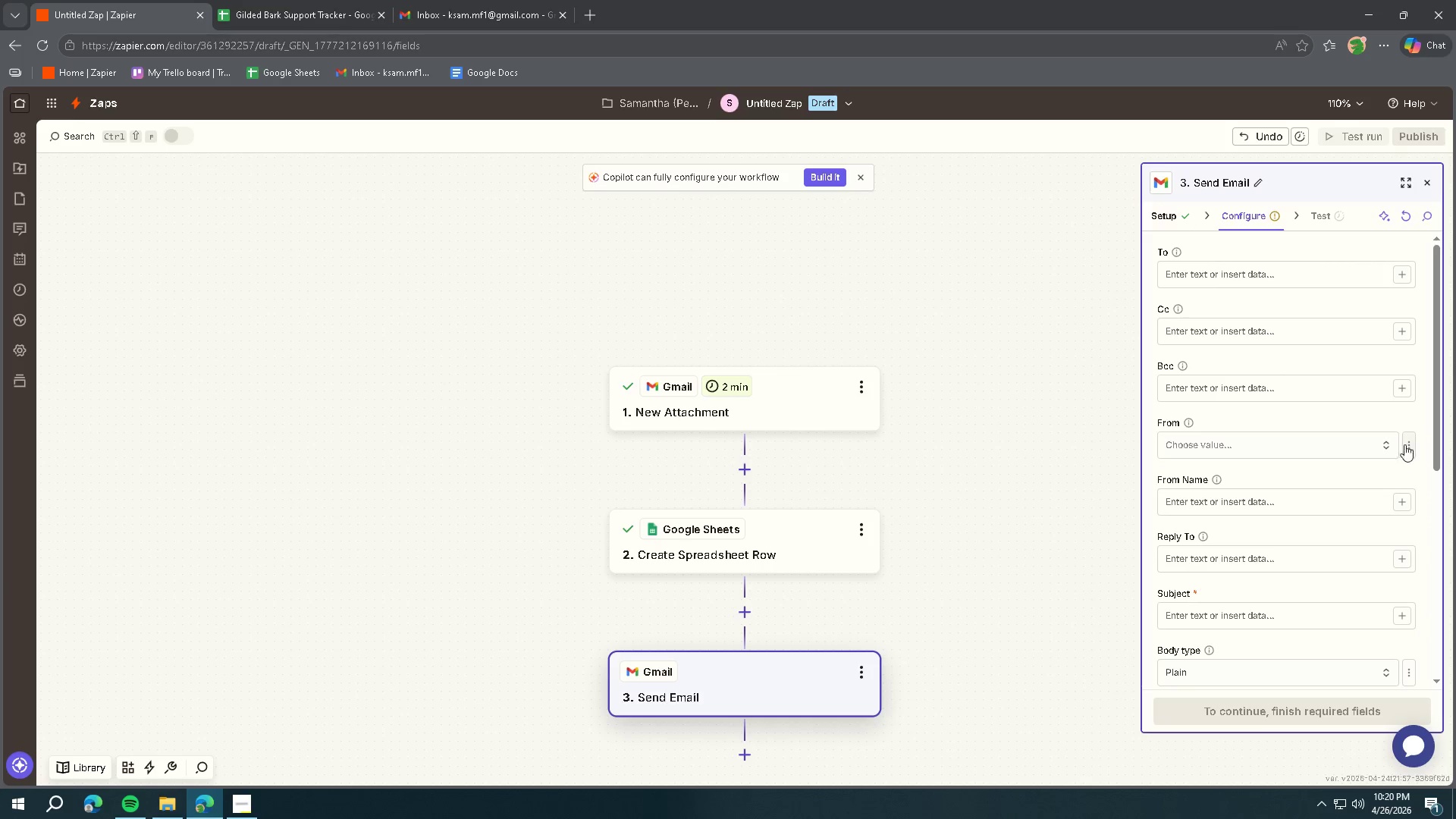 
left_click([1414, 447])
 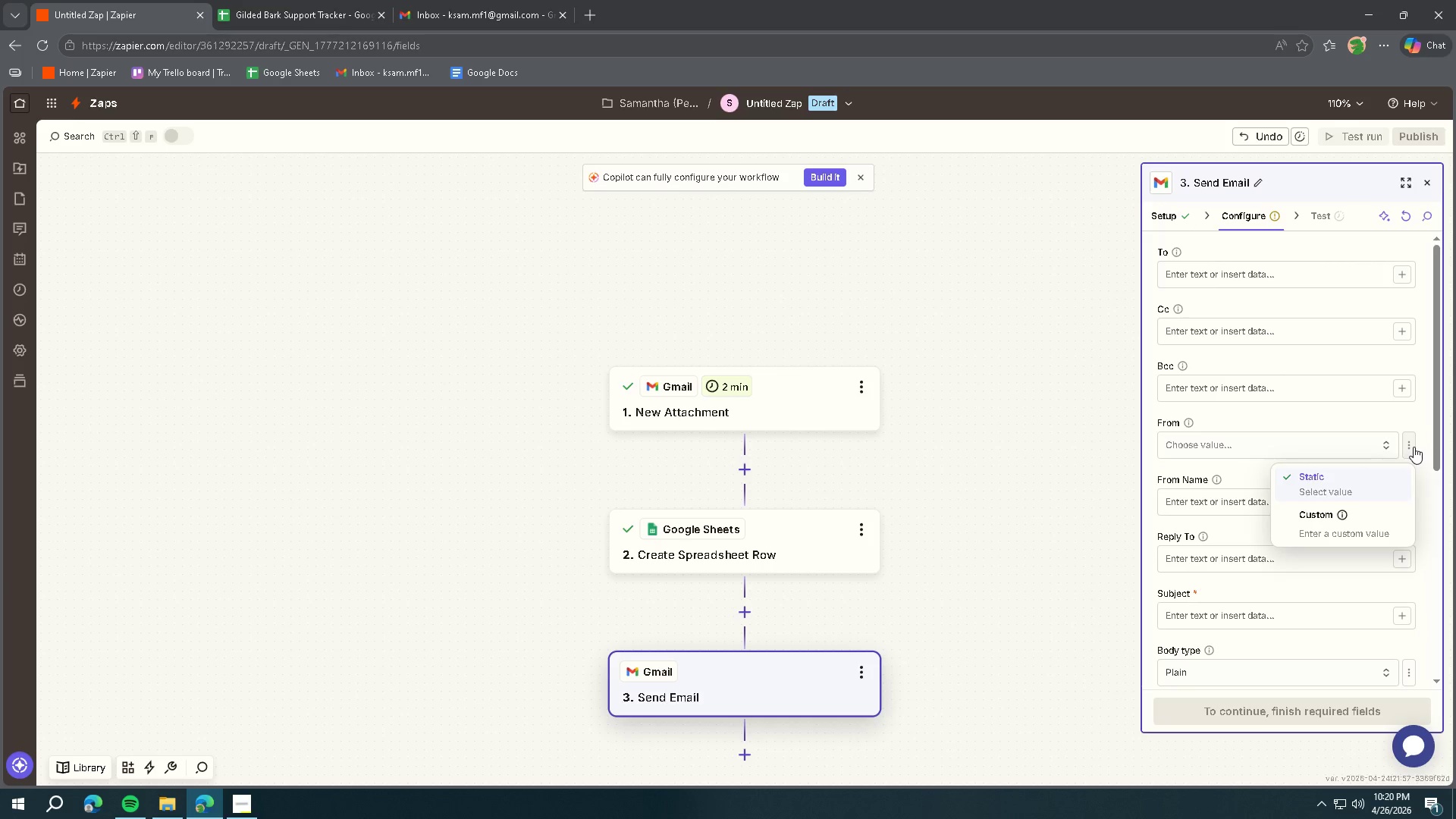 
left_click([1414, 447])
 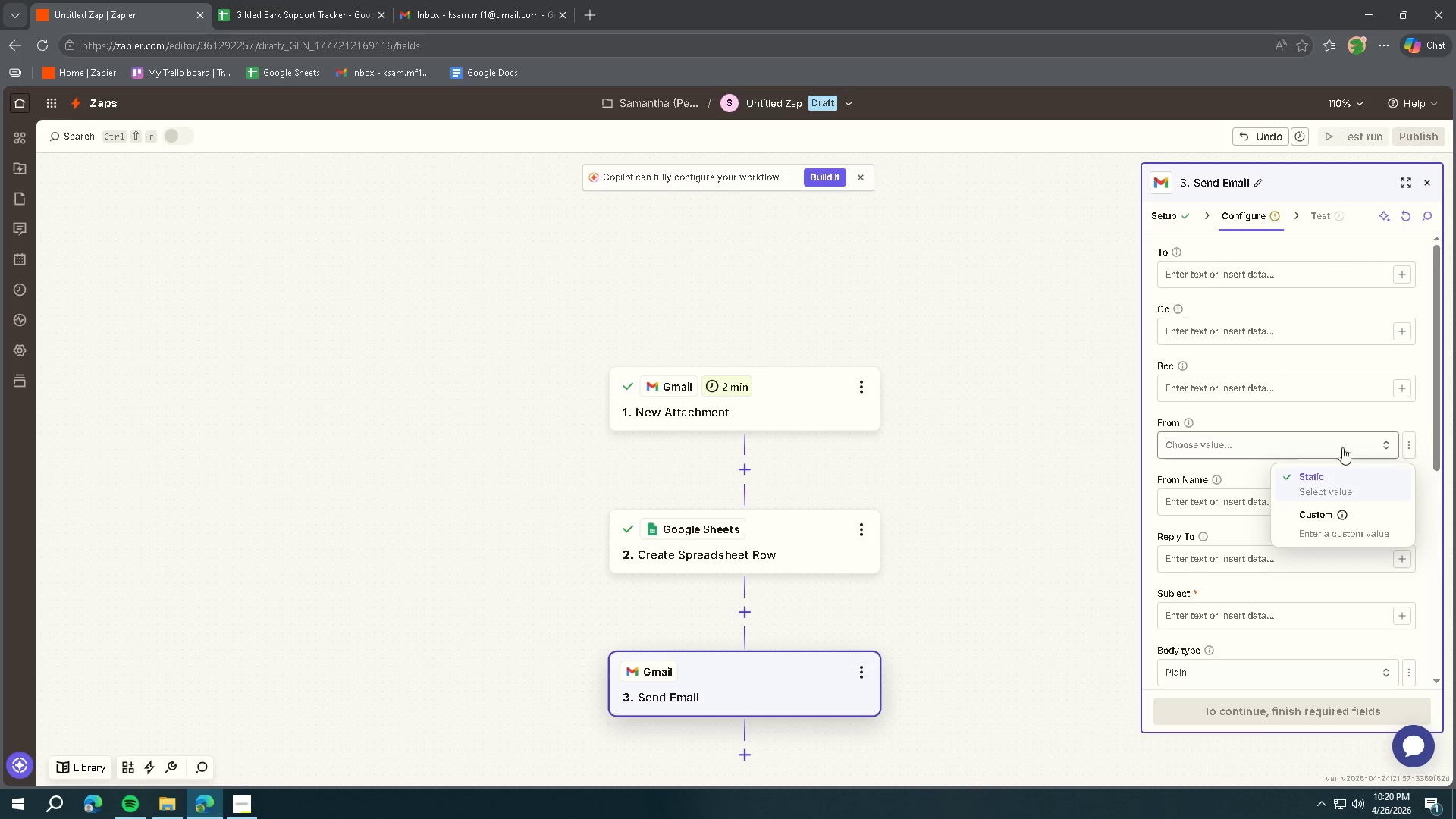 
double_click([1277, 442])
 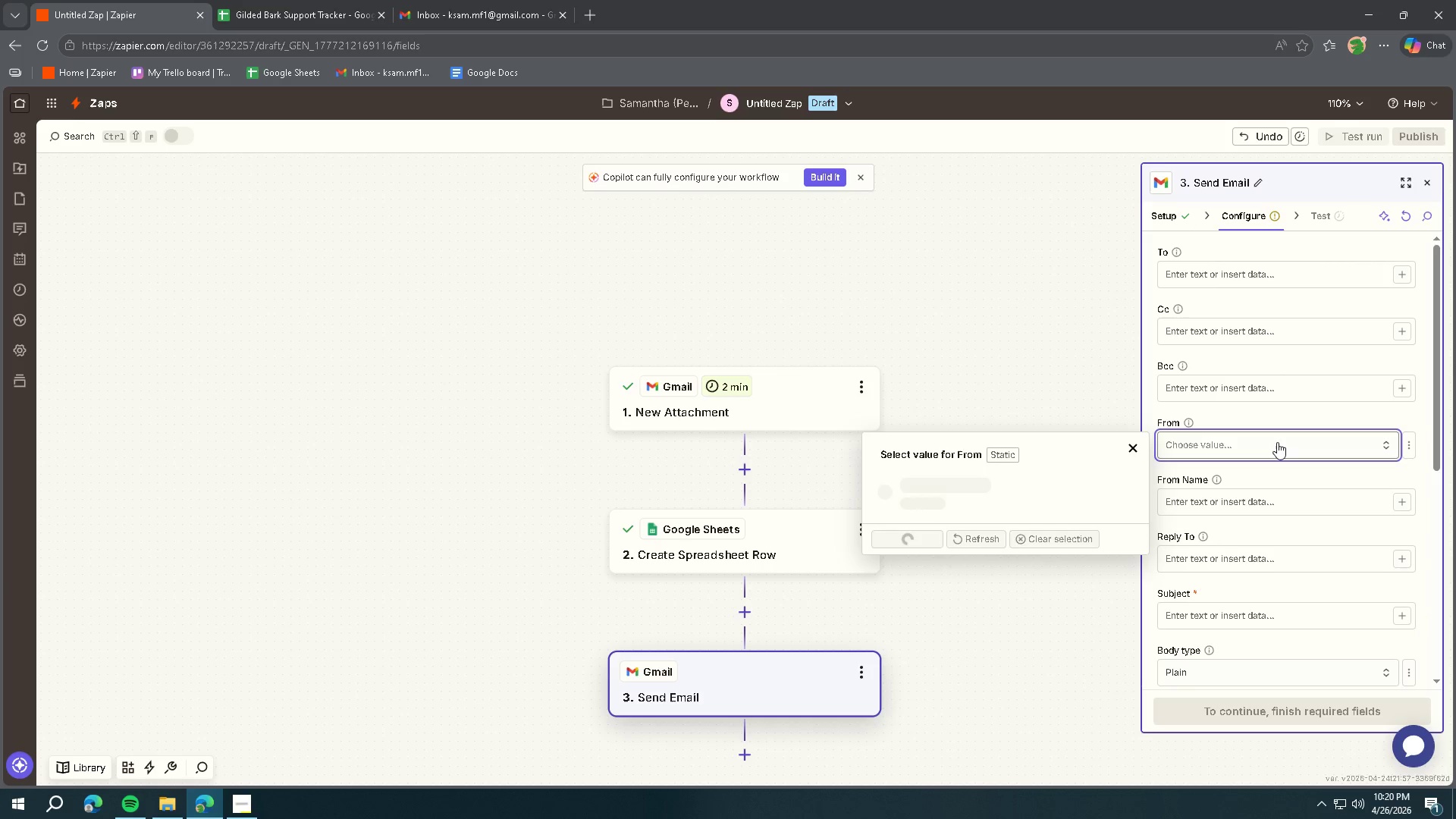 
triple_click([1277, 442])
 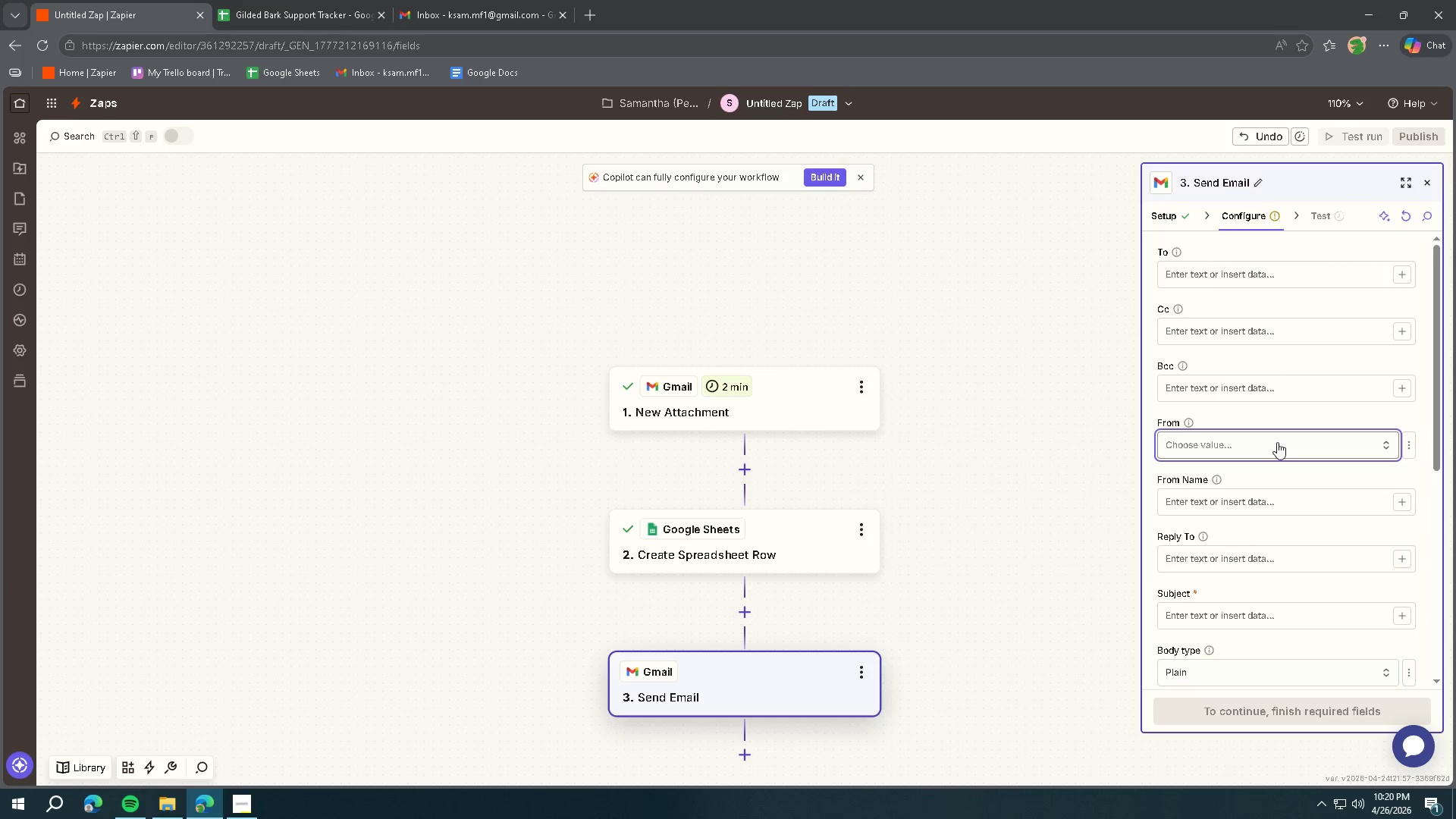 
triple_click([1277, 442])
 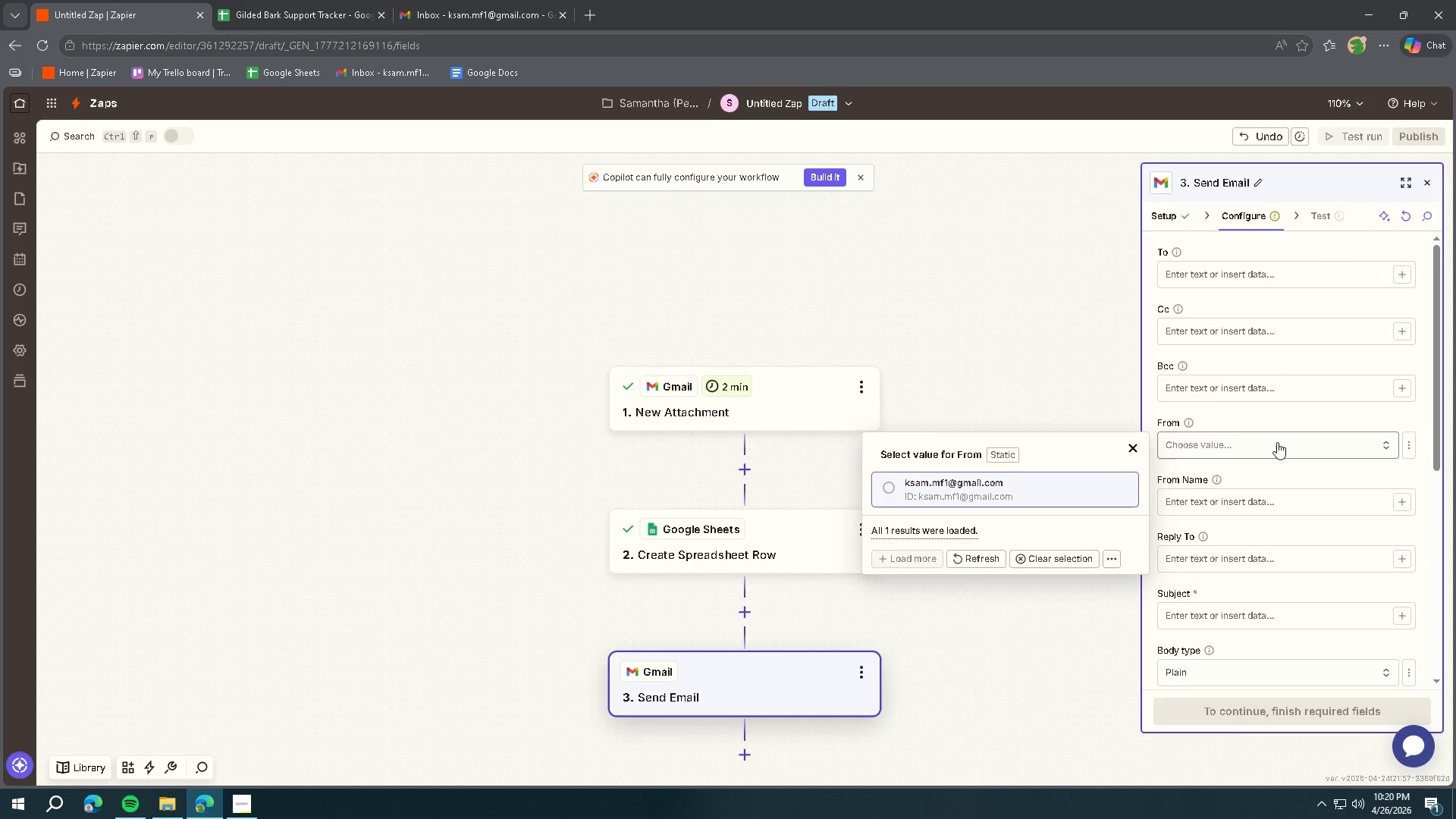 
wait(8.41)
 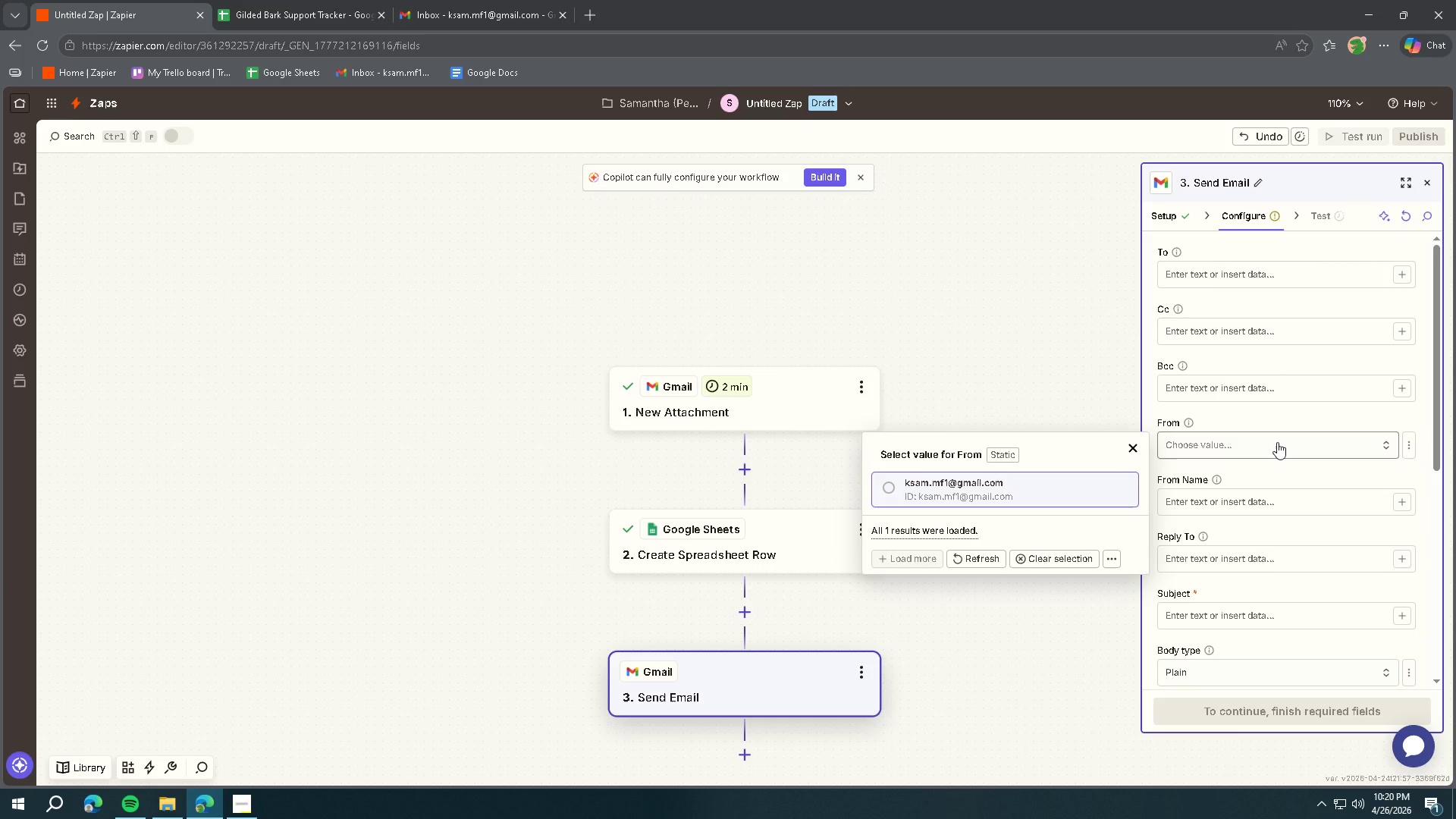 
left_click([1296, 438])
 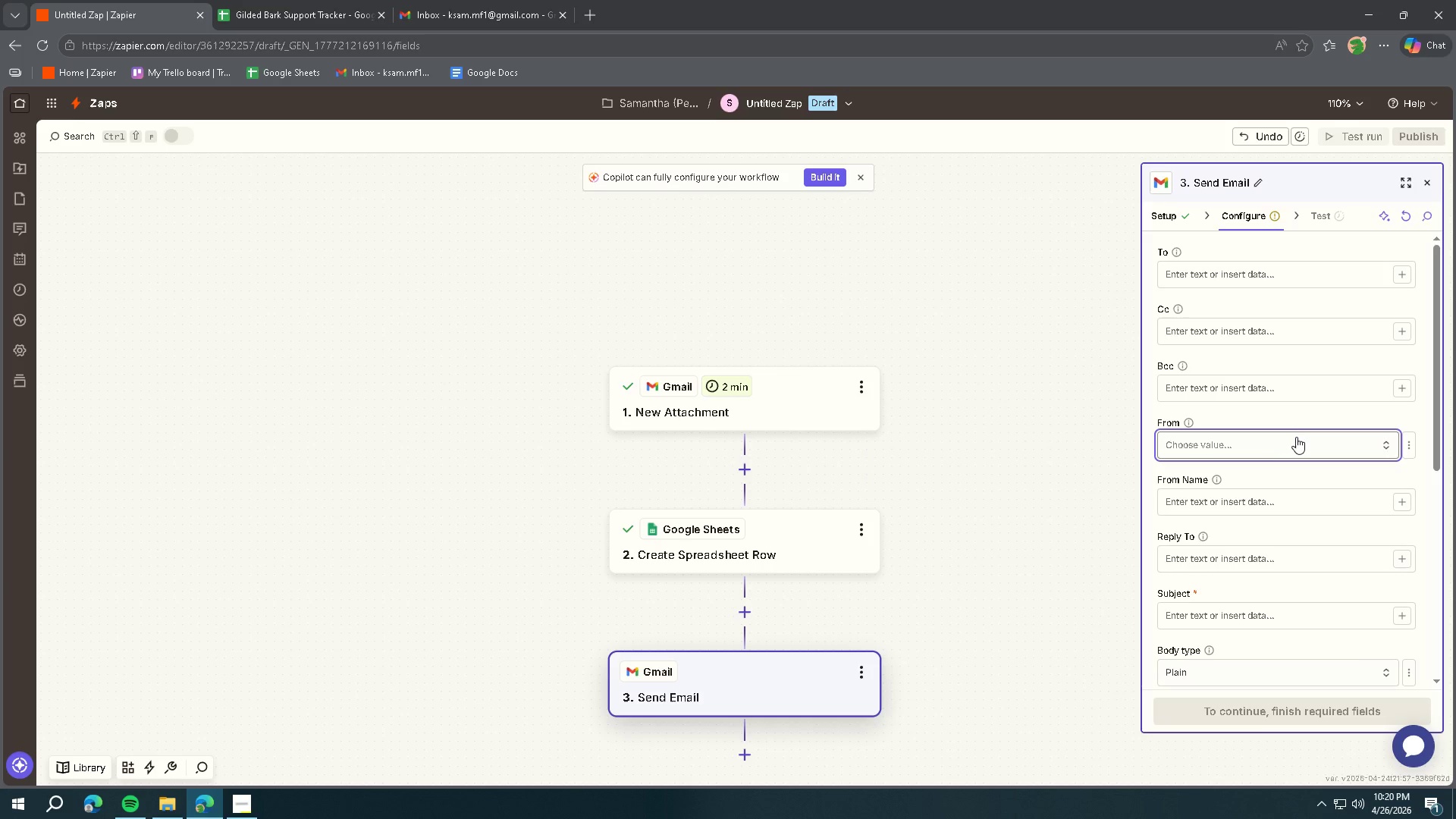 
scroll: coordinate [1296, 437], scroll_direction: up, amount: 2.0
 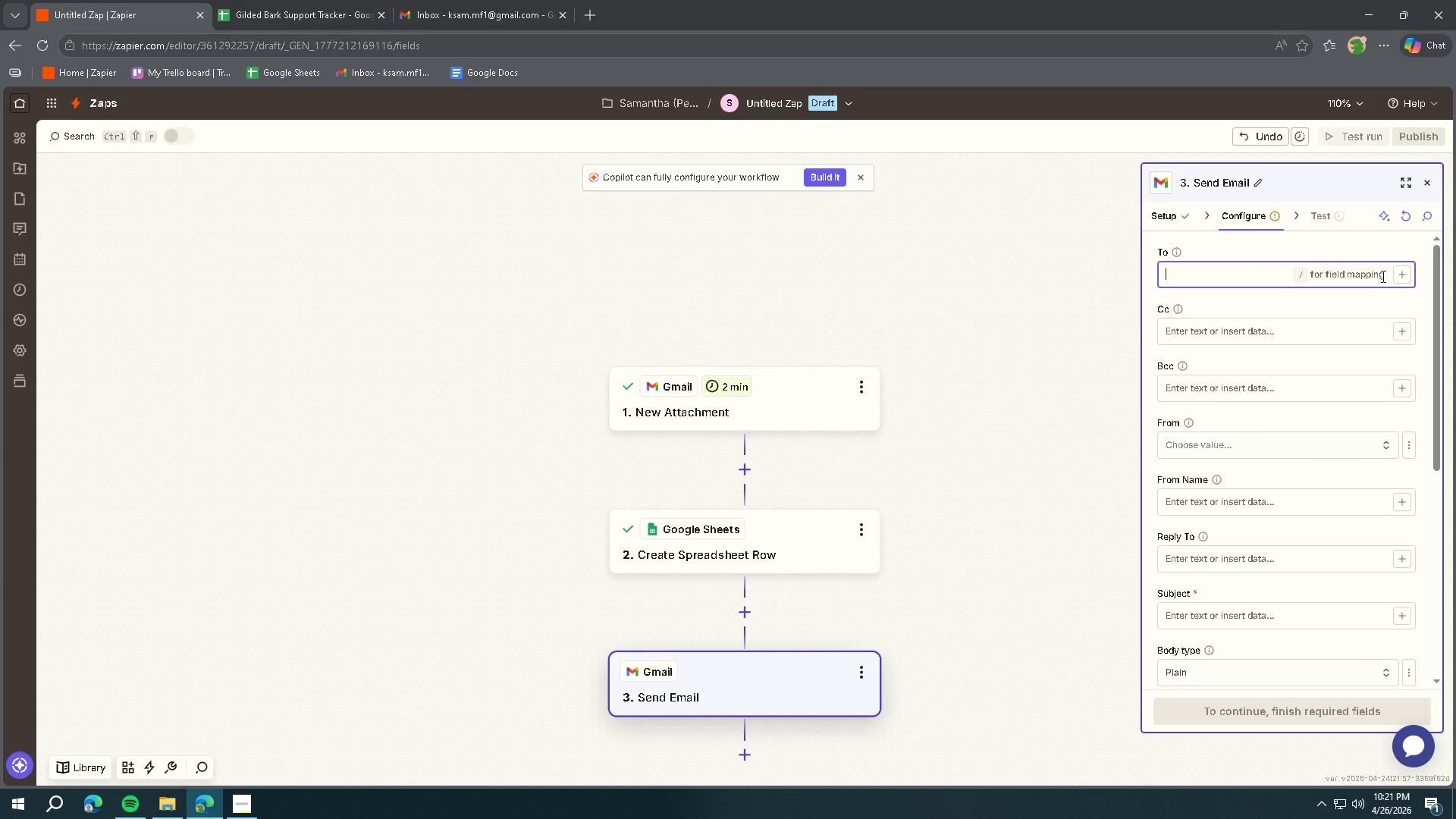 
left_click([1407, 280])
 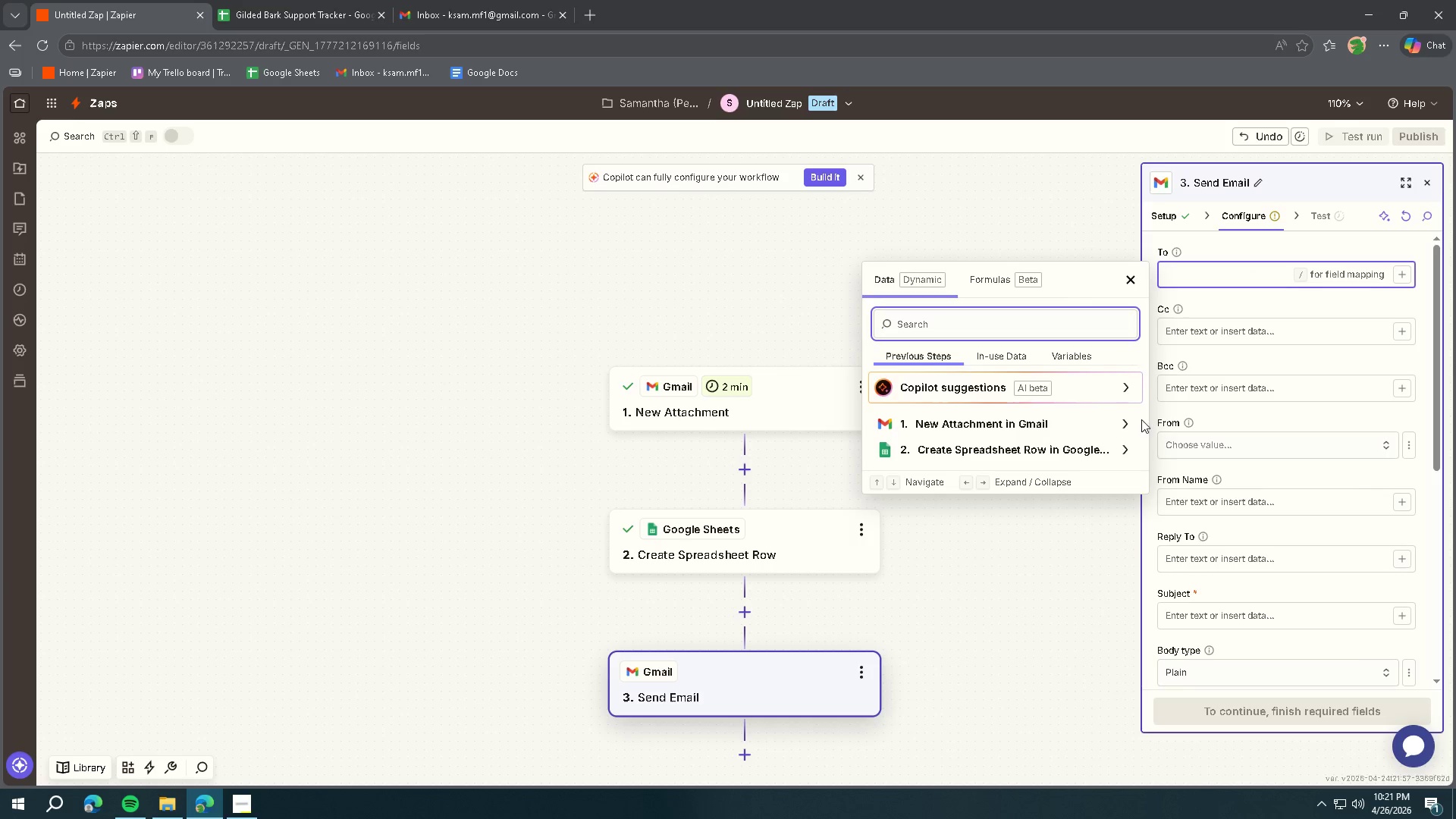 
left_click([1084, 432])
 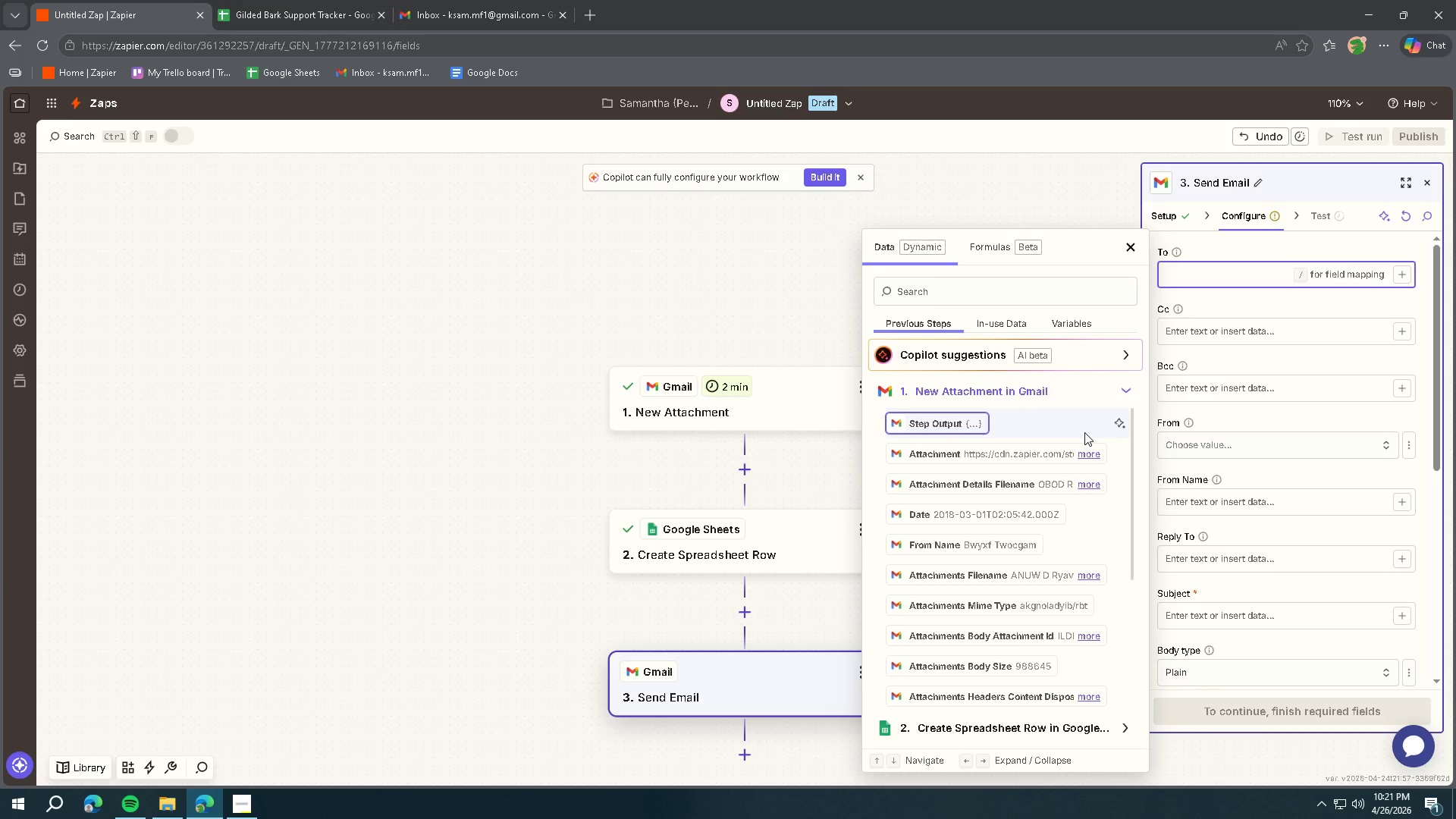 
wait(9.38)
 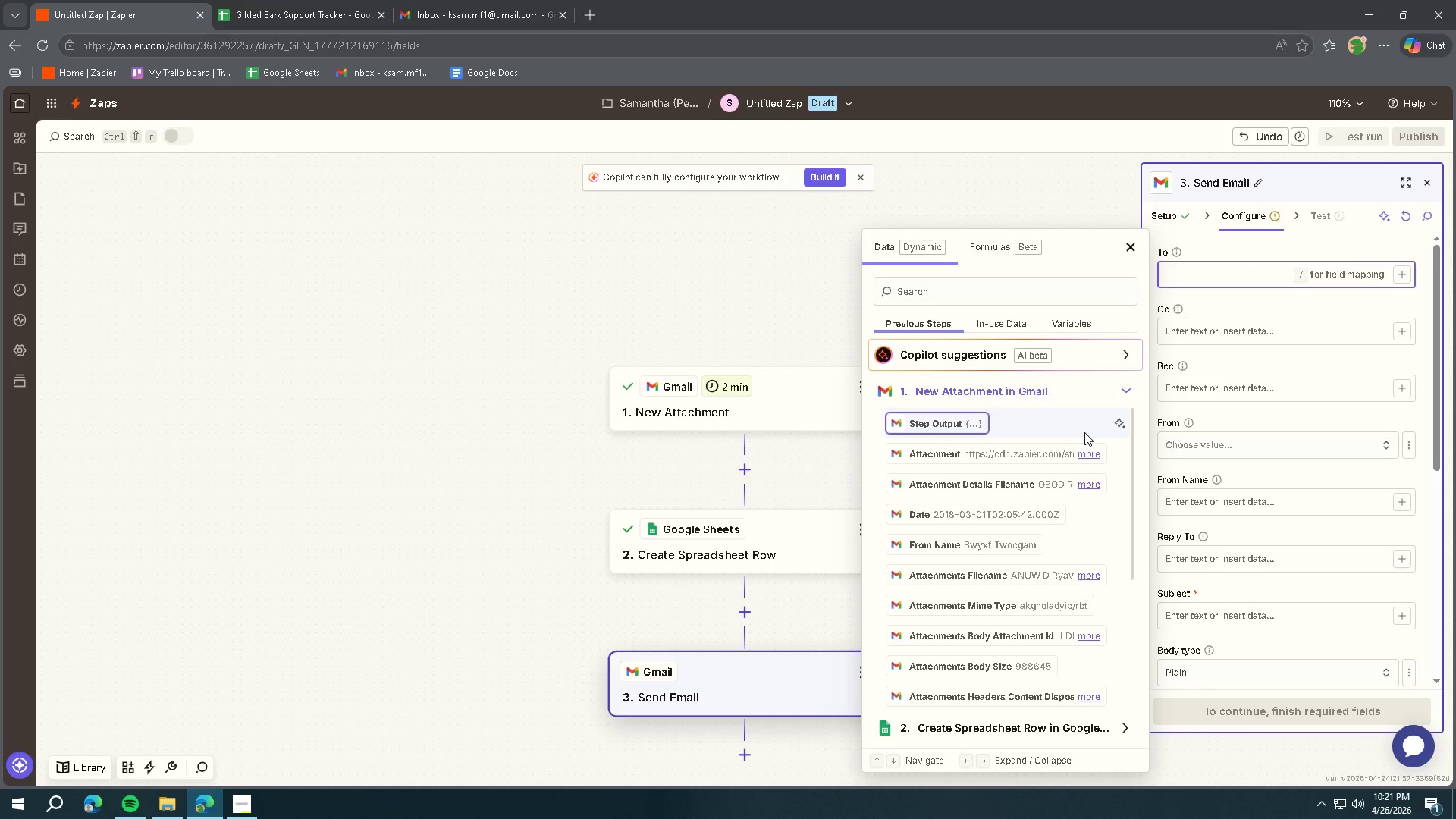 
left_click([770, 421])
 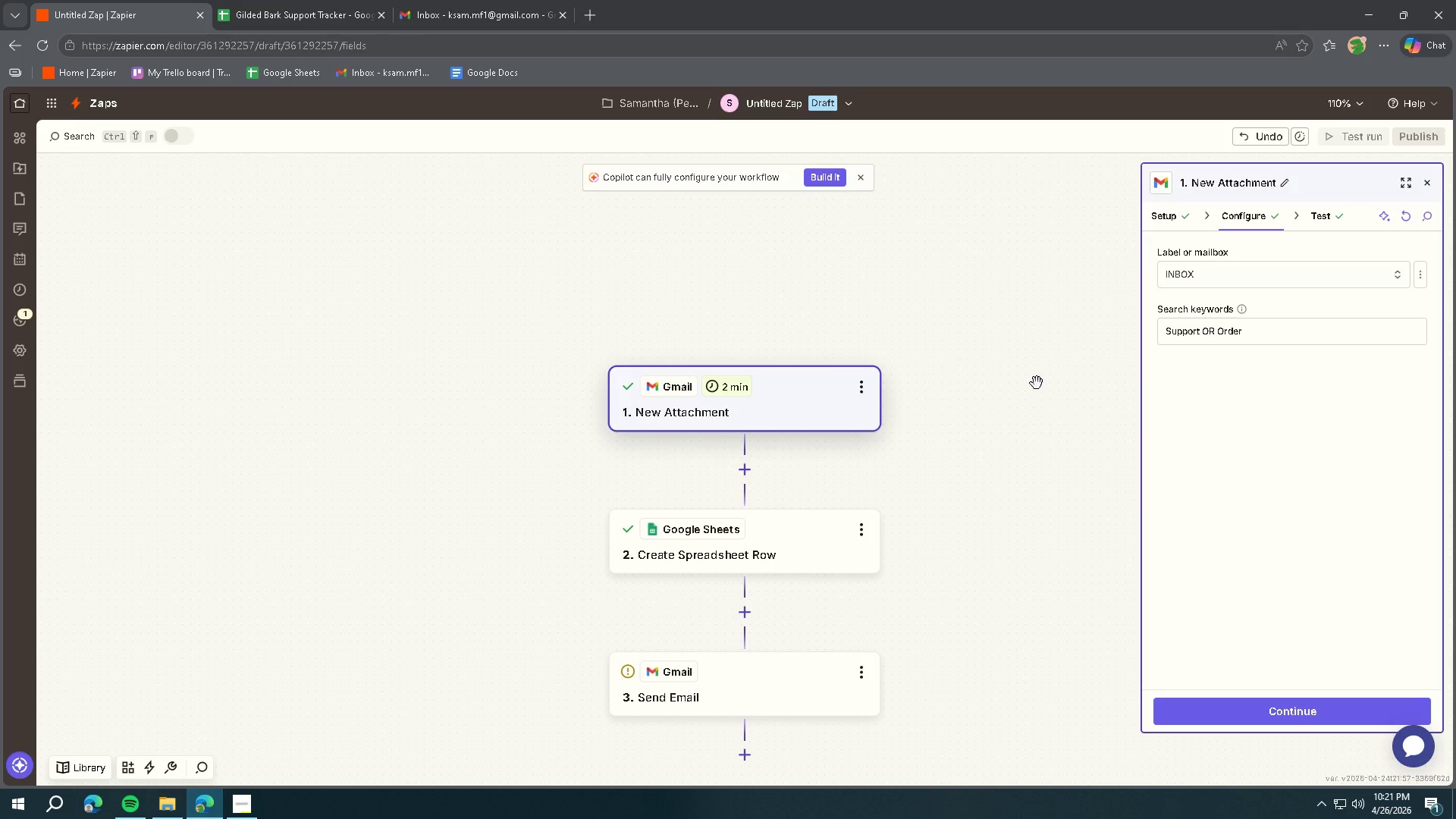 
left_click([1156, 222])
 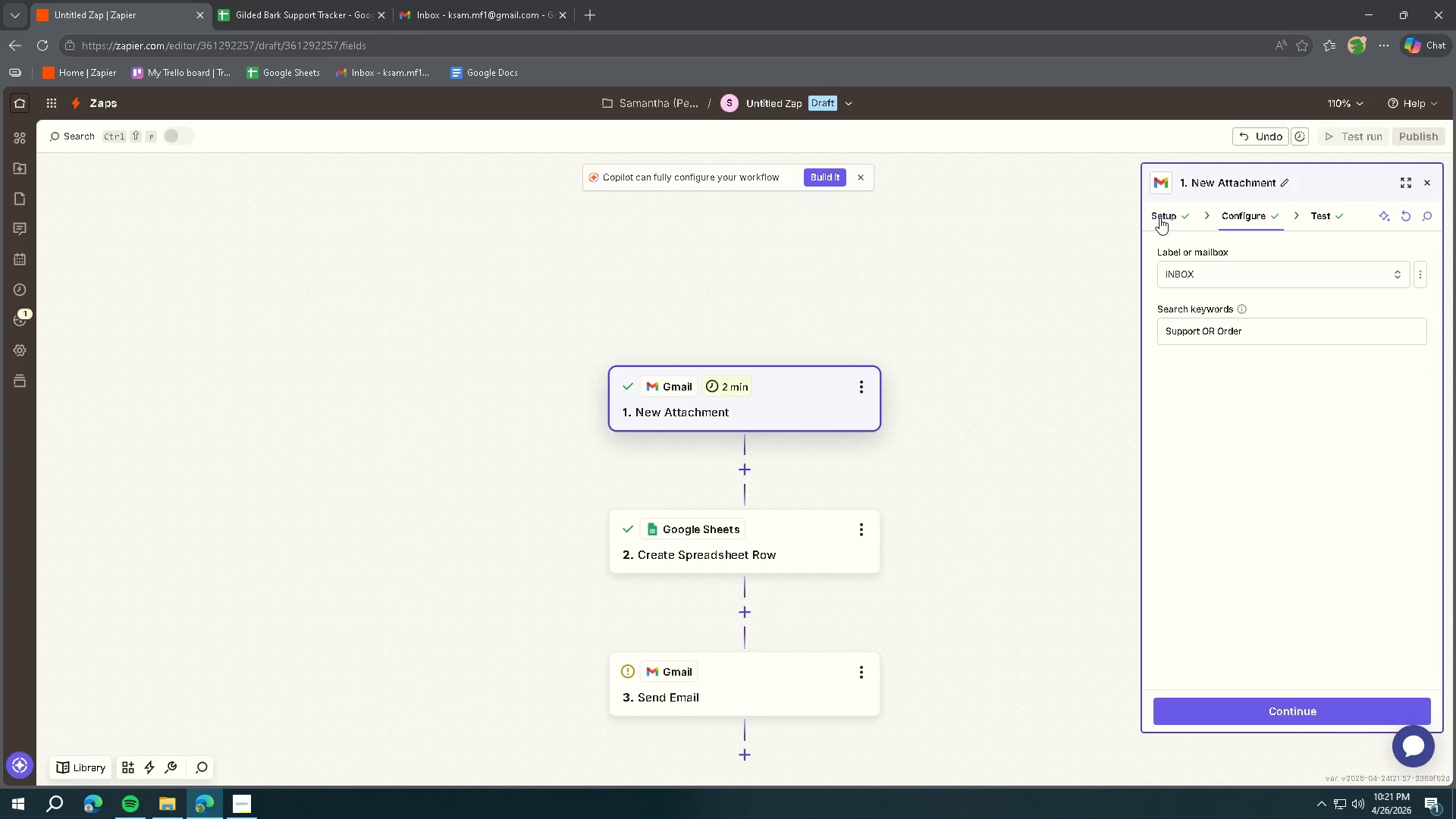 
left_click([1159, 217])
 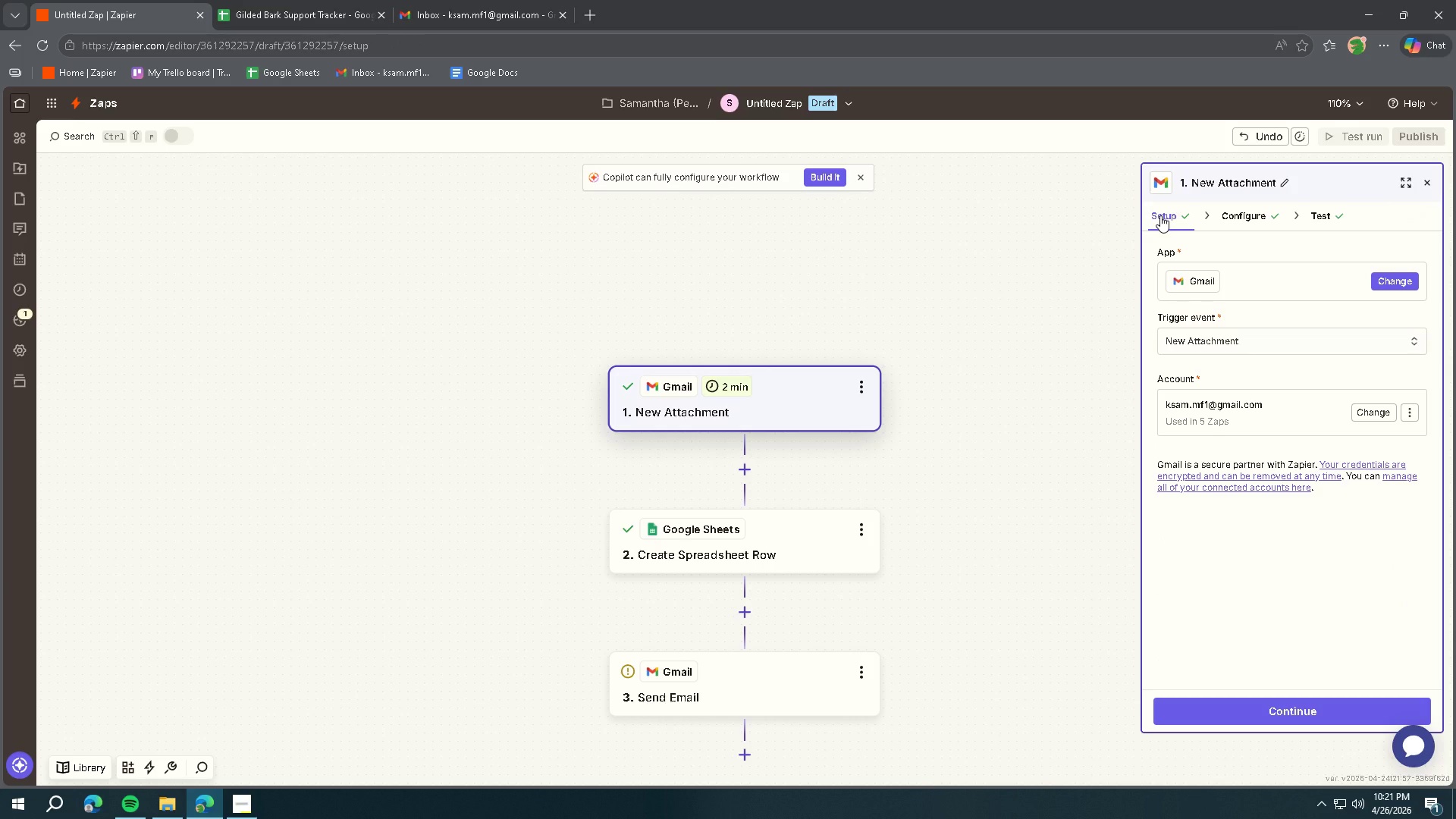 
wait(7.02)
 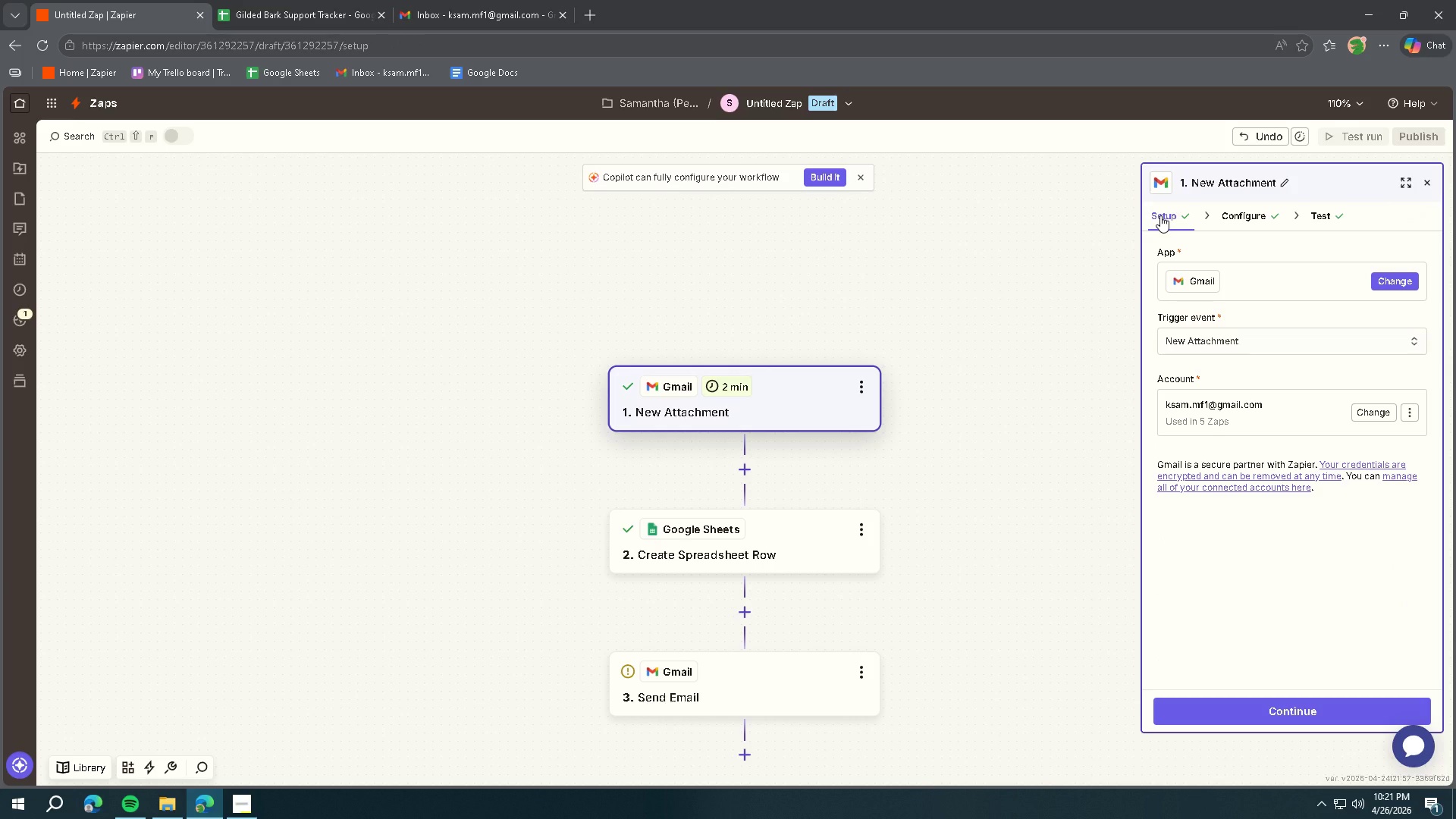 
left_click([767, 689])
 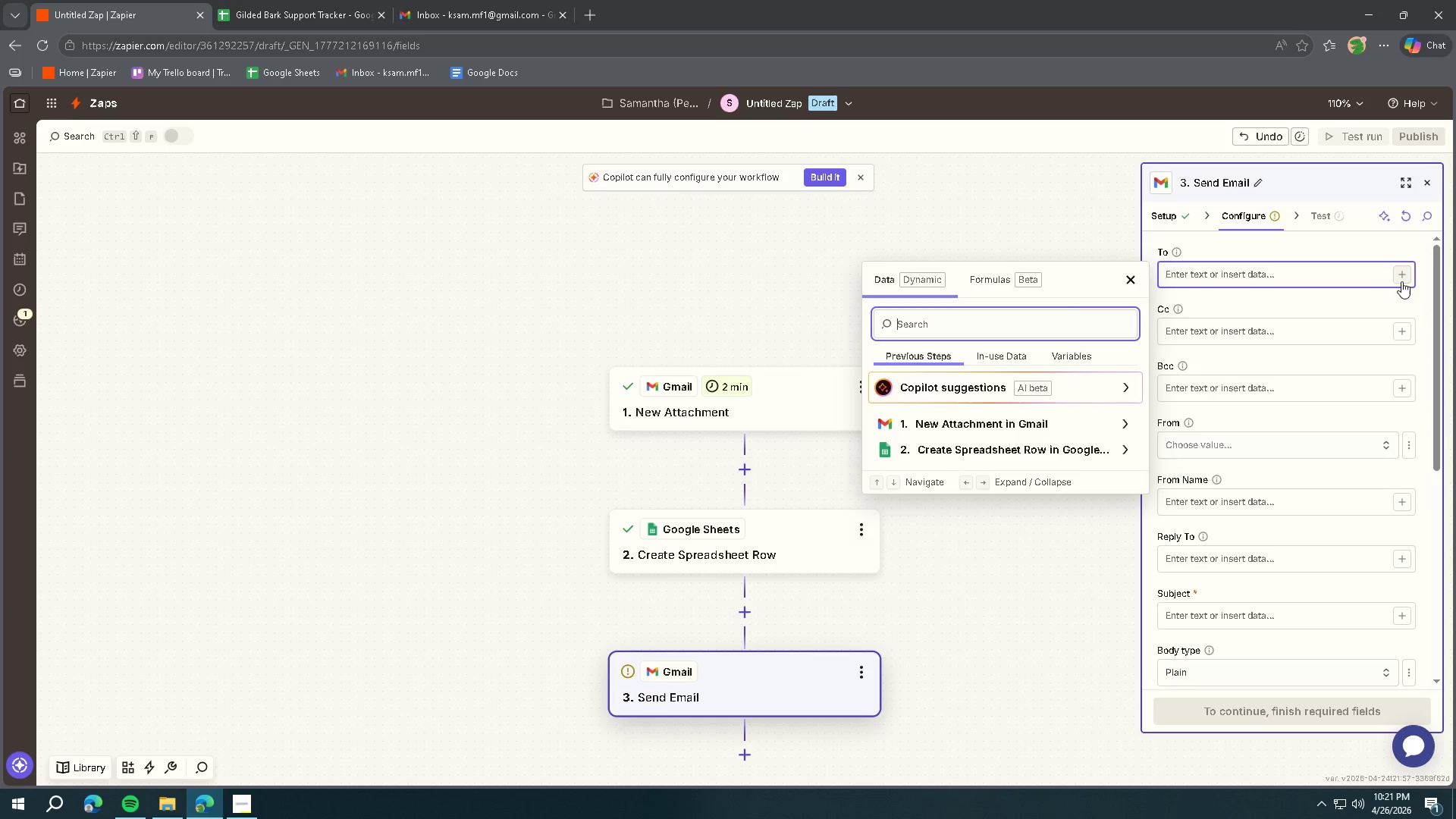 
left_click([1055, 423])
 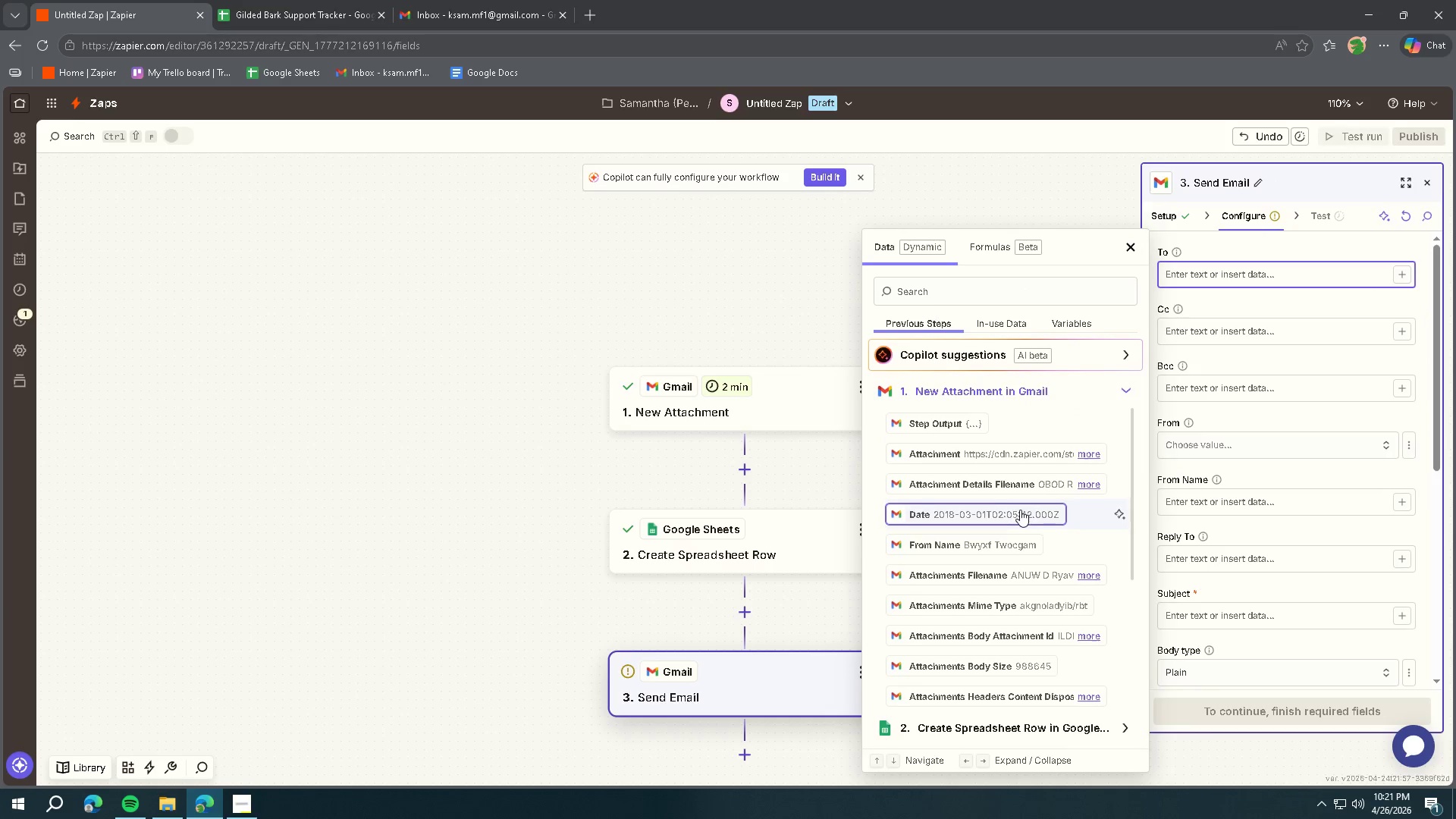 
scroll: coordinate [1019, 523], scroll_direction: down, amount: 11.0
 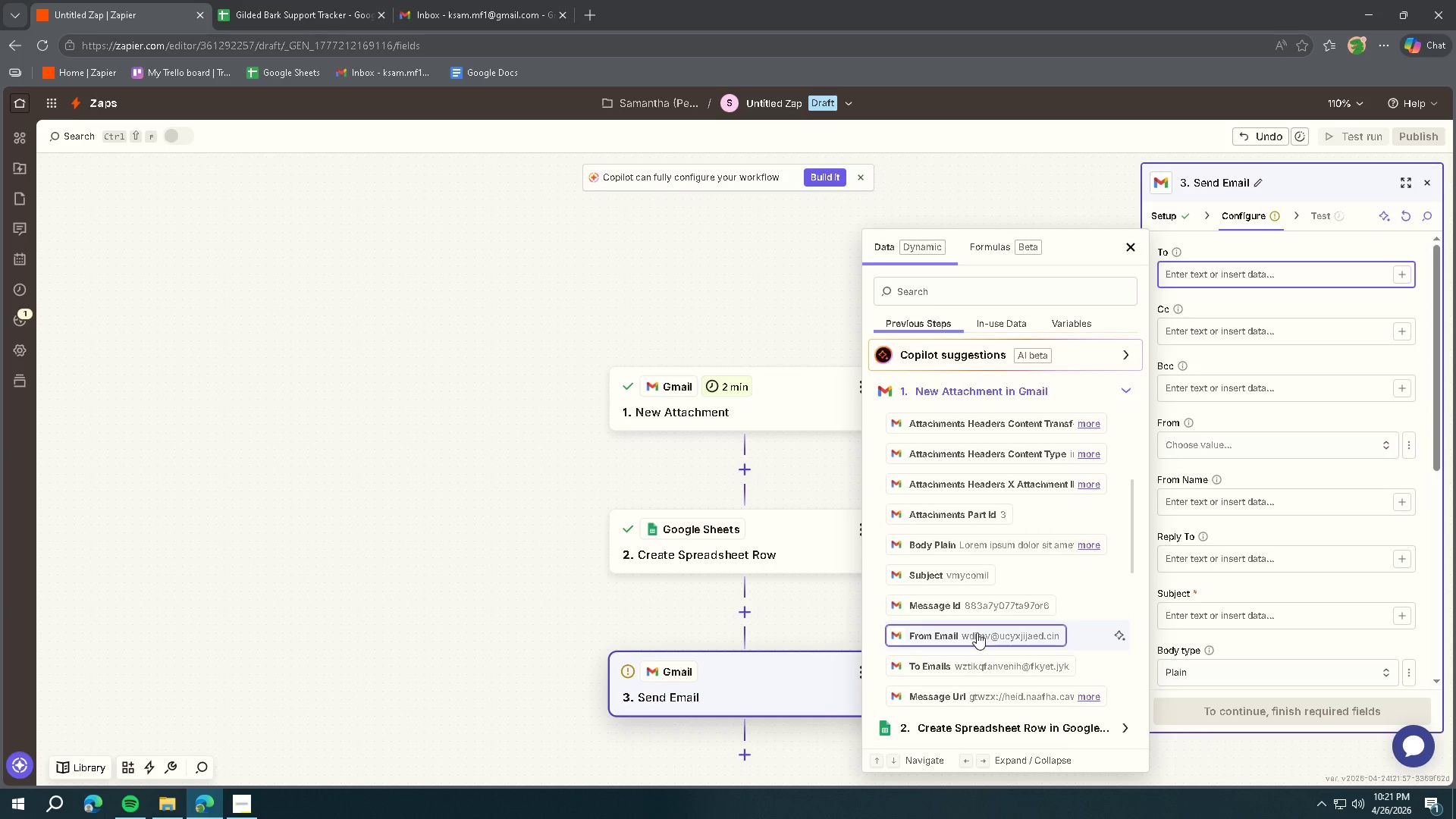 
left_click([976, 633])
 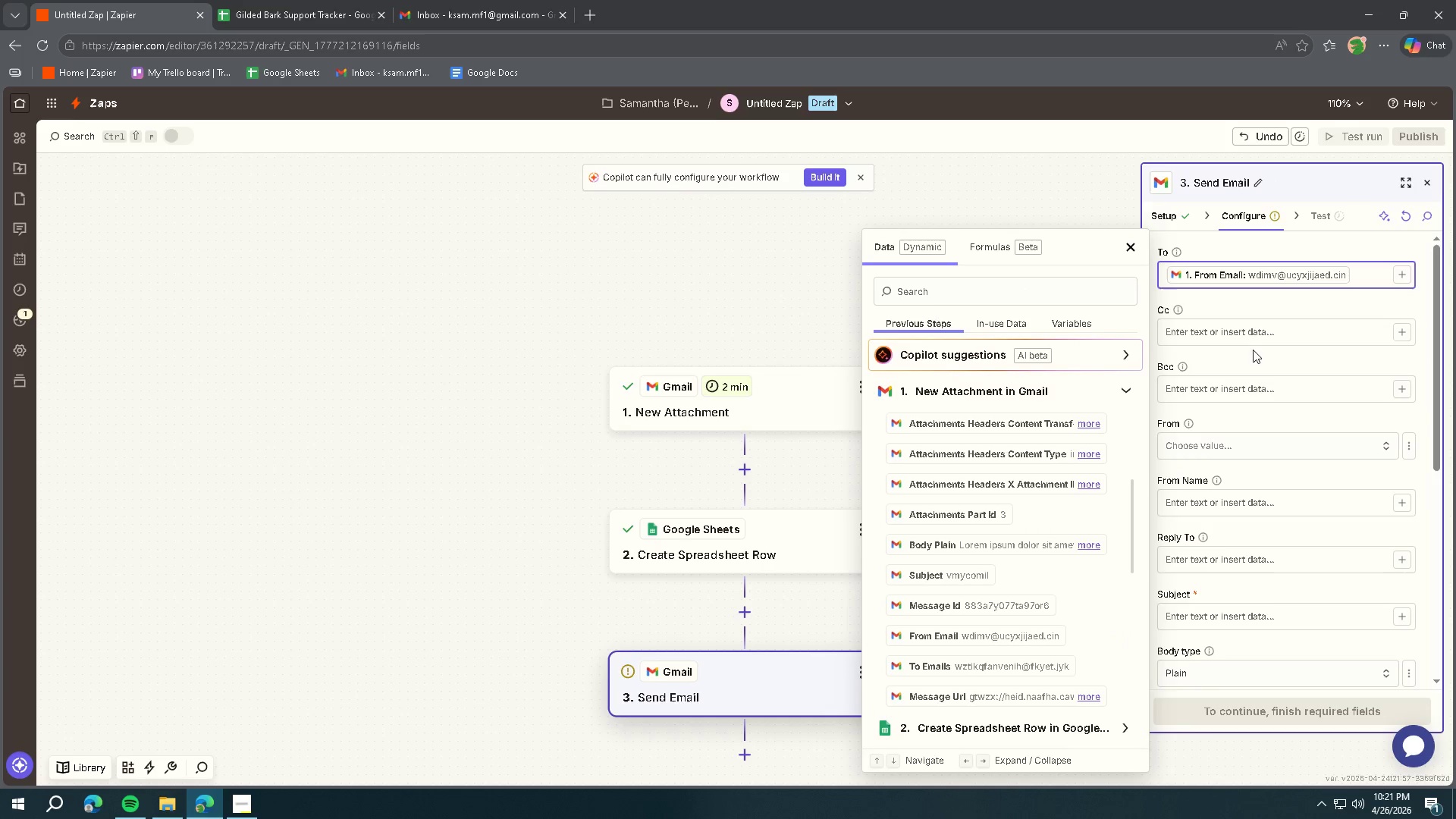 
left_click([1283, 303])
 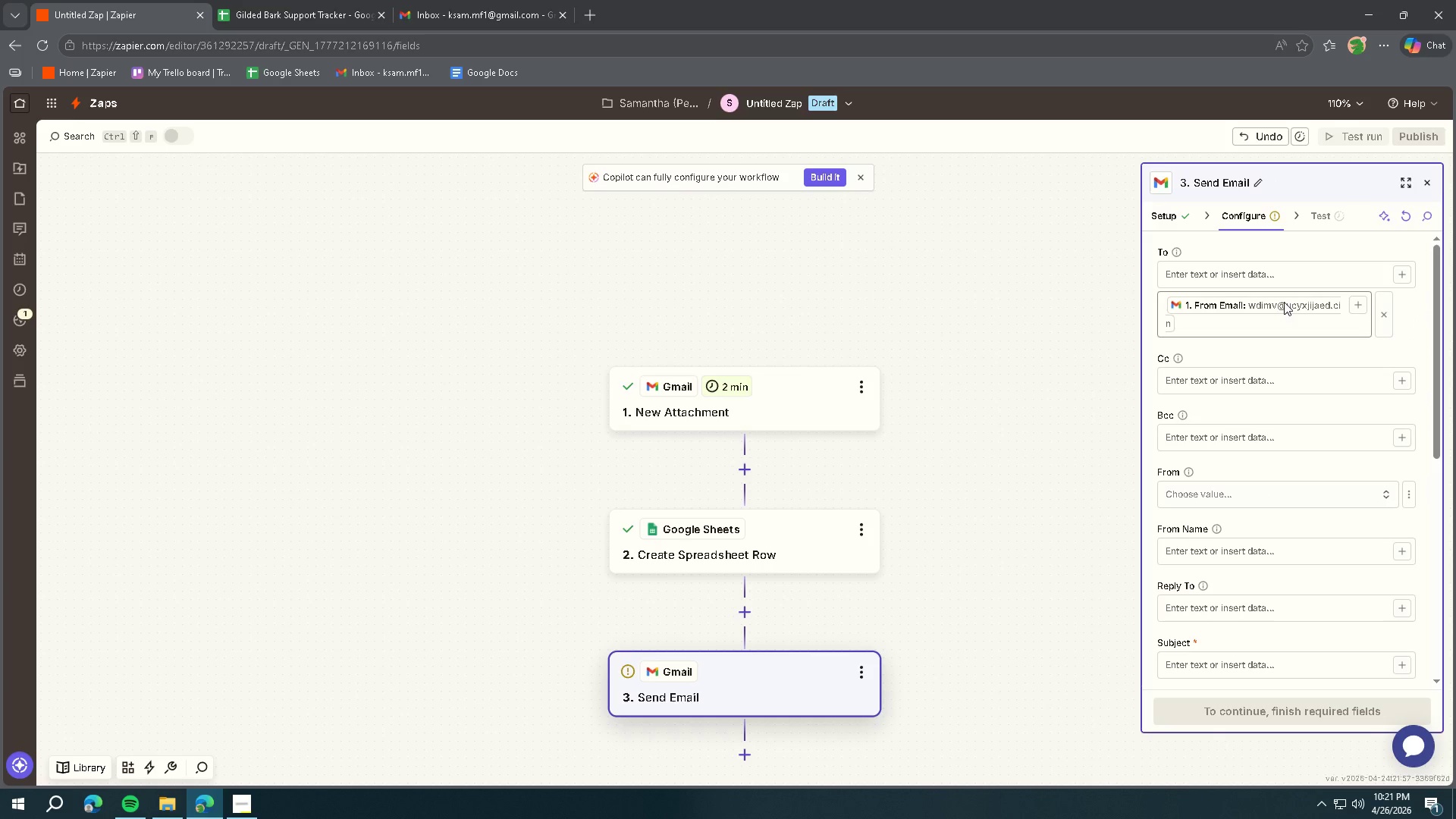 
scroll: coordinate [1282, 319], scroll_direction: down, amount: 2.0
 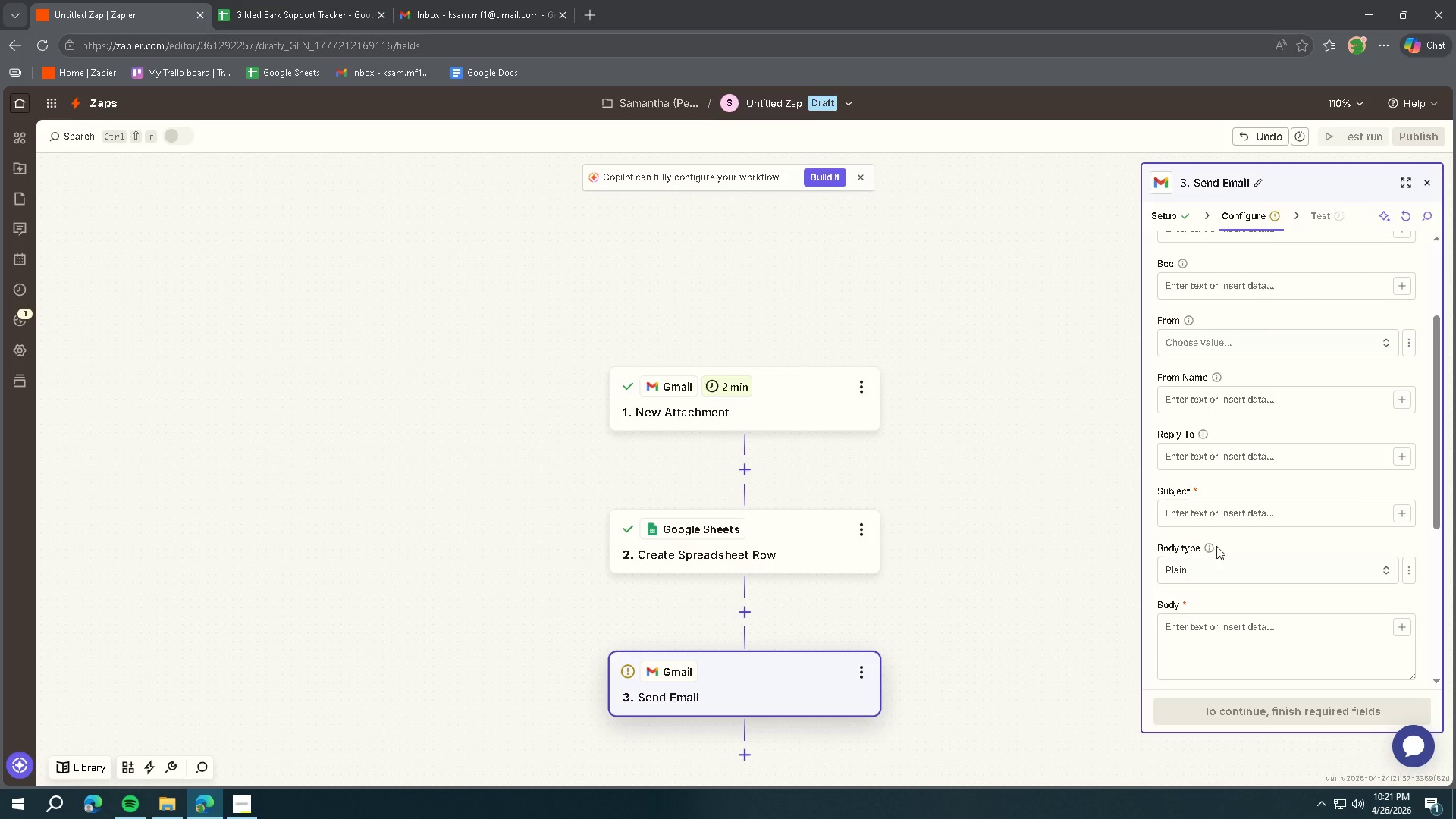 
left_click([1218, 515])
 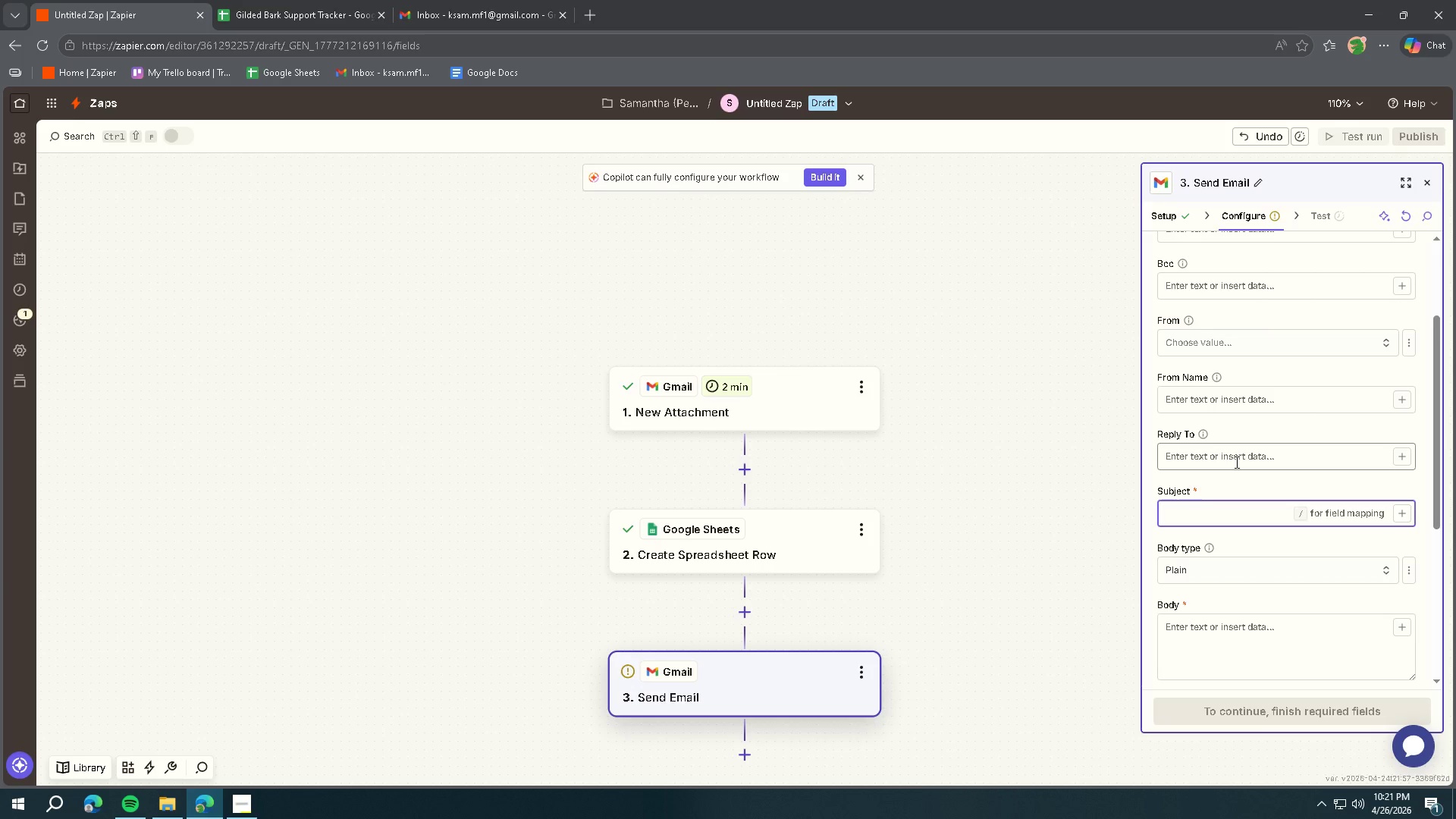 
type(We reve)
key(Backspace)
key(Backspace)
type(ceived your requs)
key(Backspace)
type(est - Gilded Bark)
 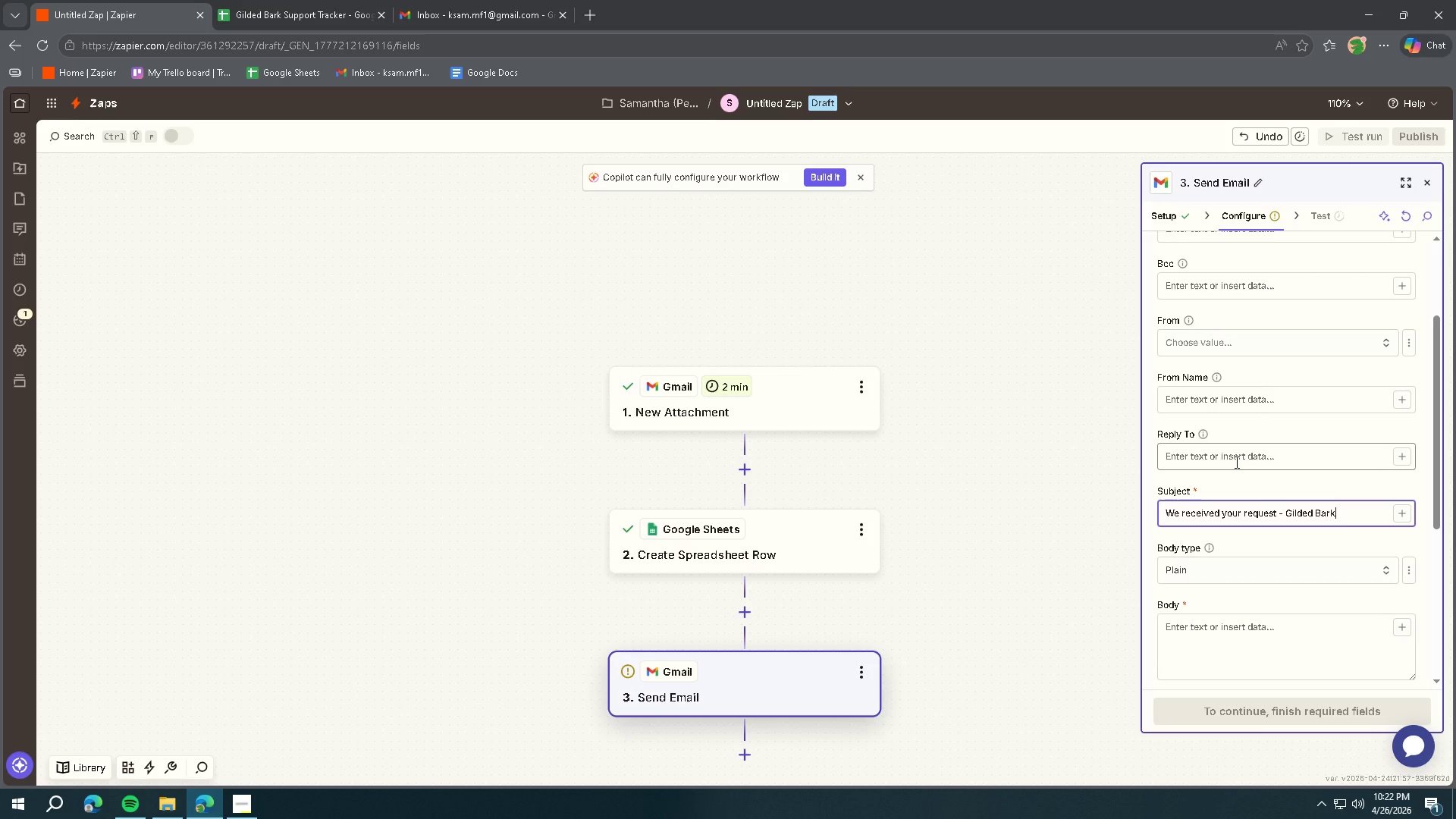 
wait(26.53)
 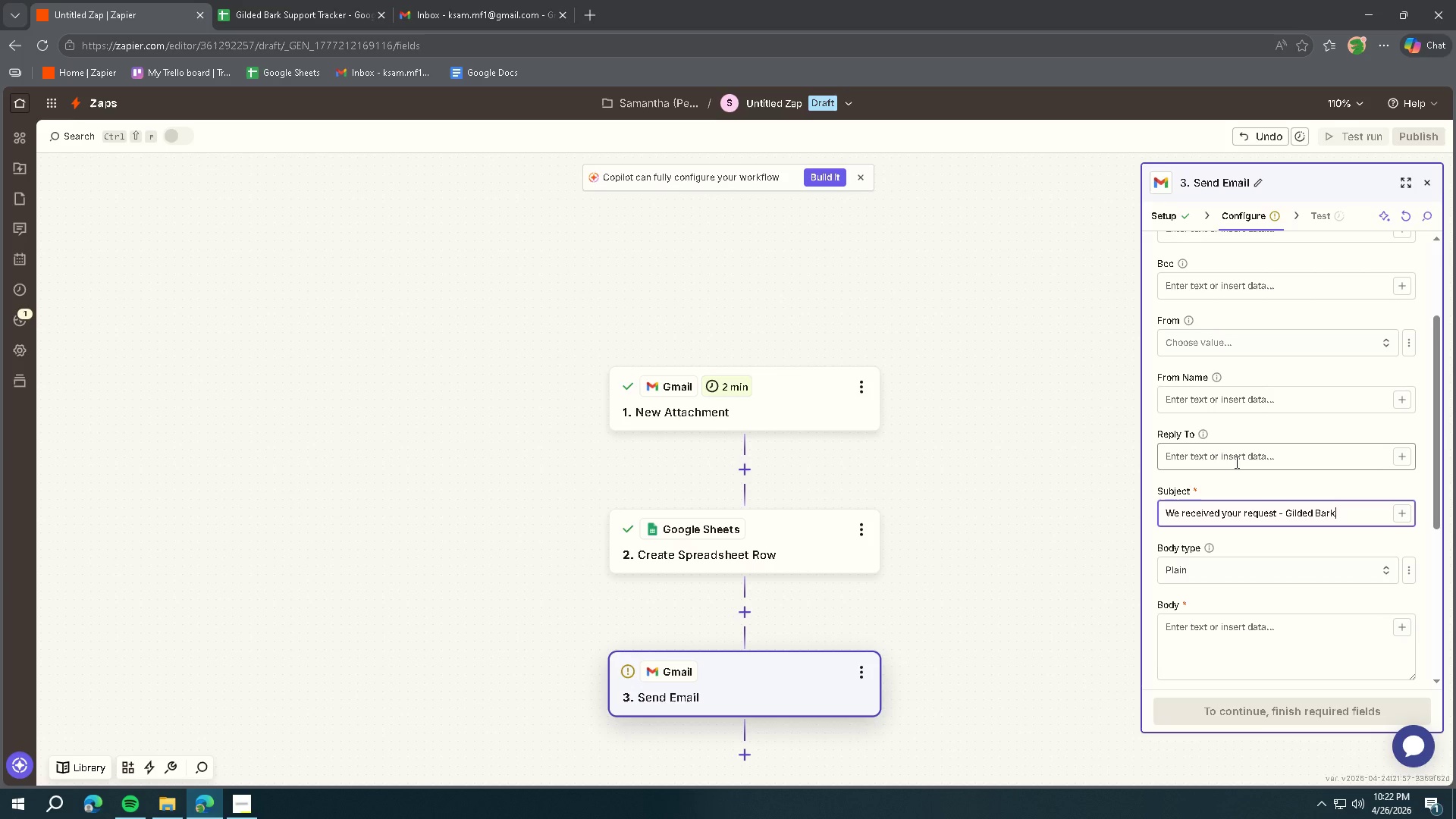 
left_click([243, 817])